 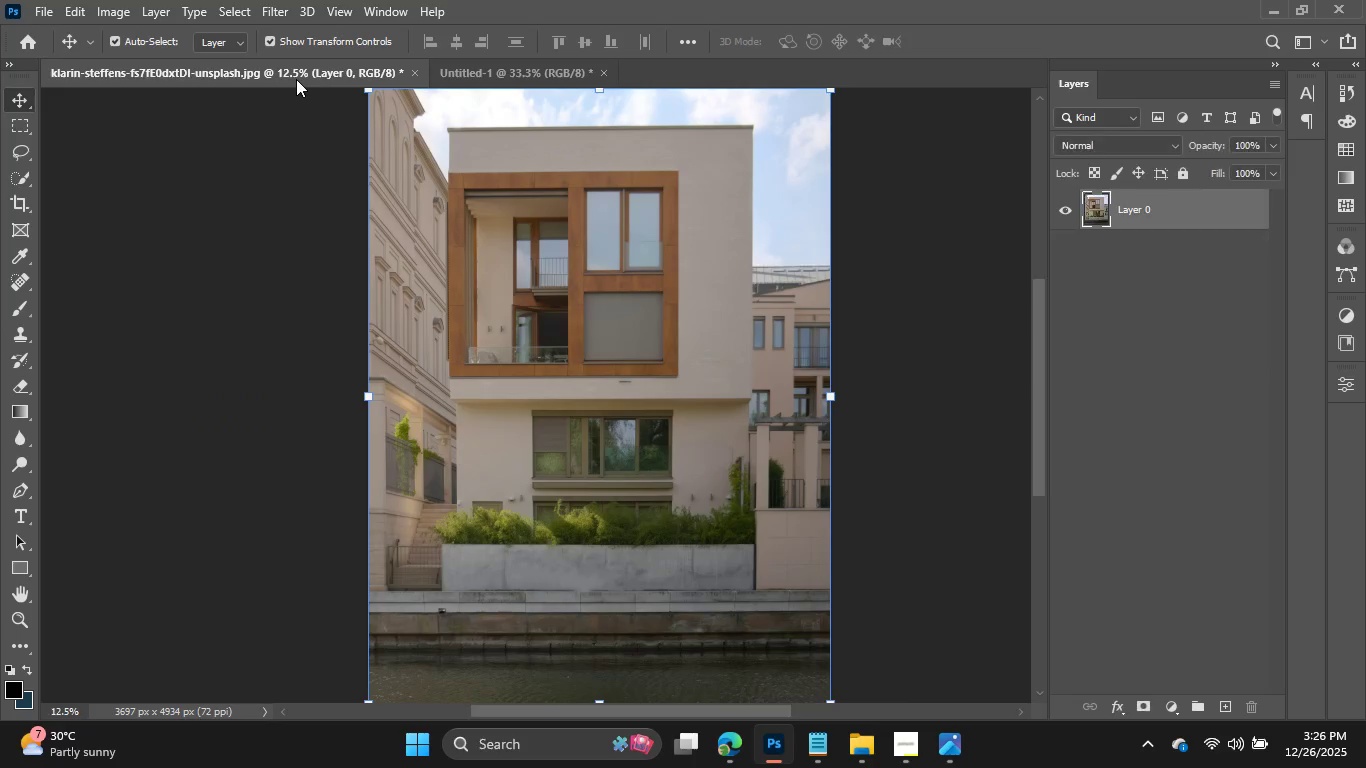 
left_click([903, 289])
 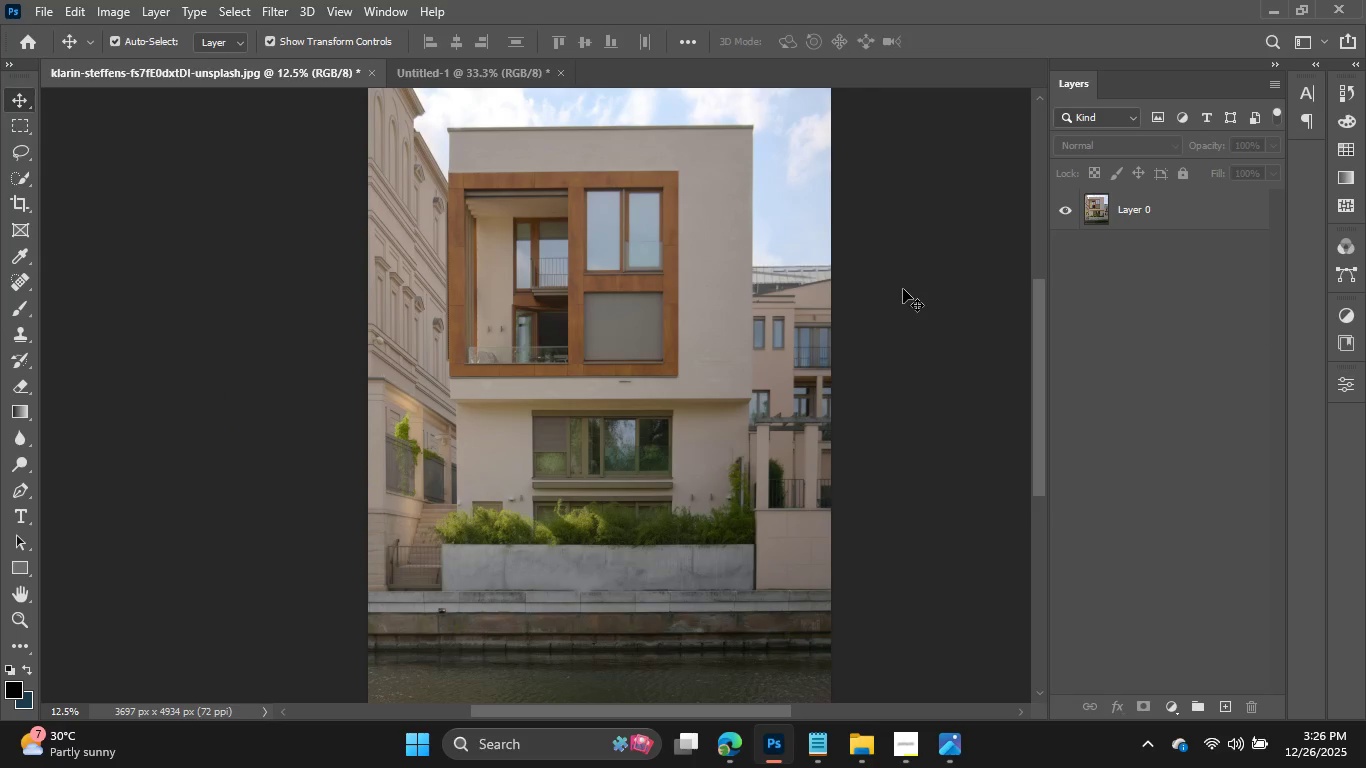 
scroll: coordinate [903, 289], scroll_direction: down, amount: 6.0
 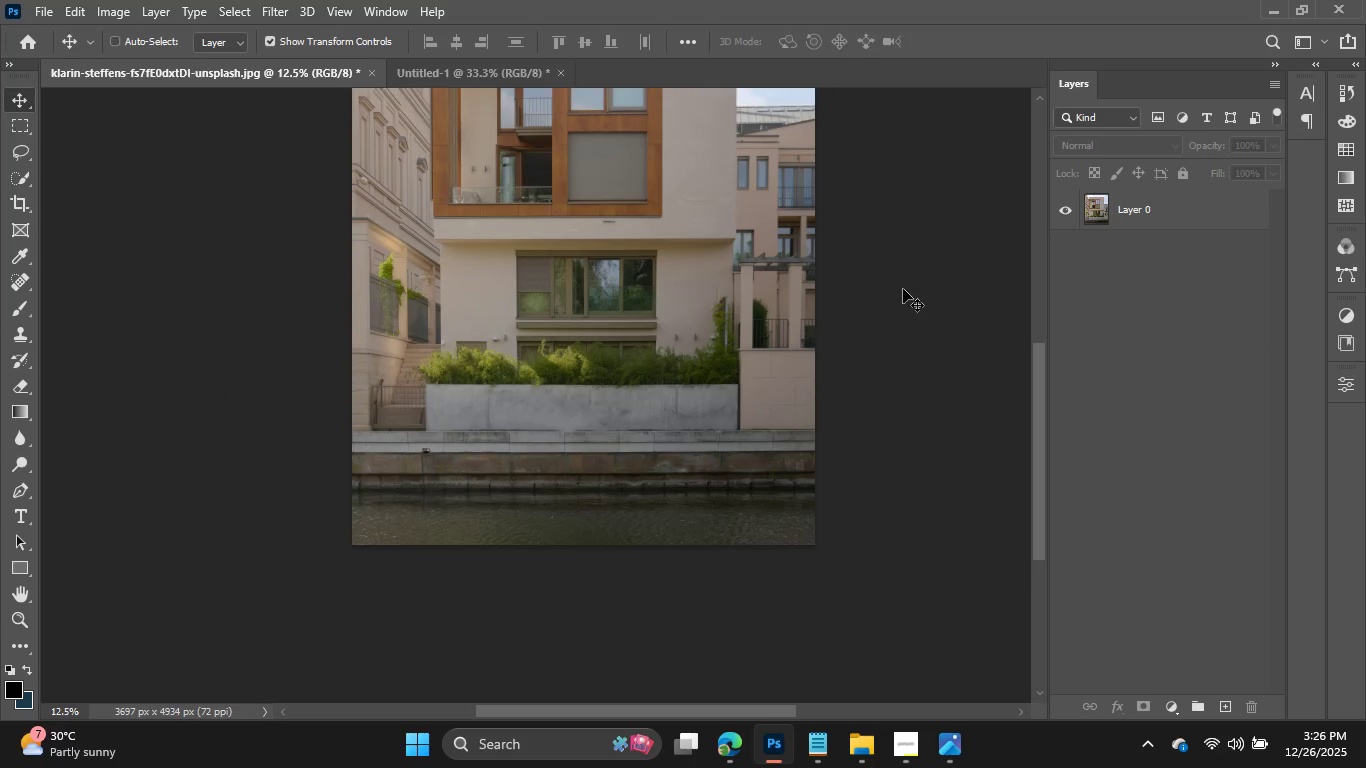 
key(Control+ControlLeft)
 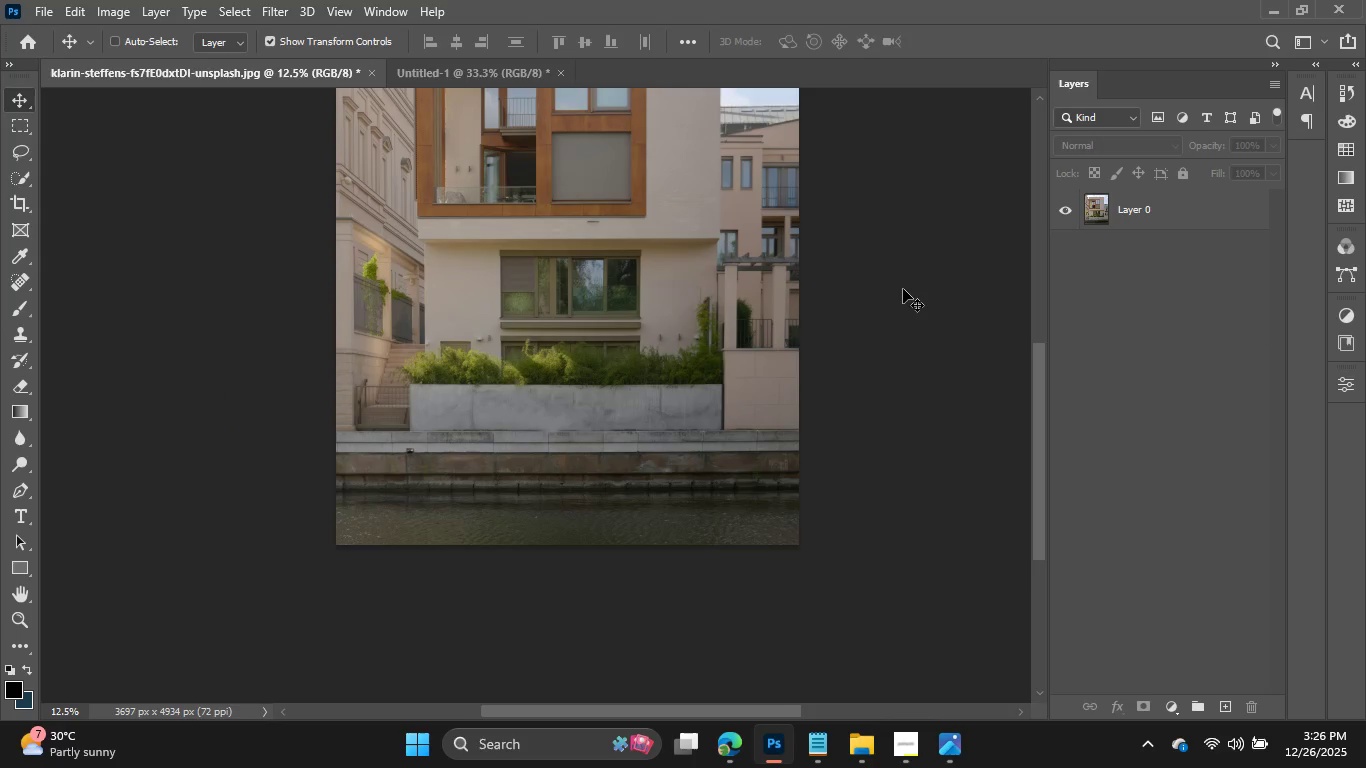 
key(Control+ControlLeft)
 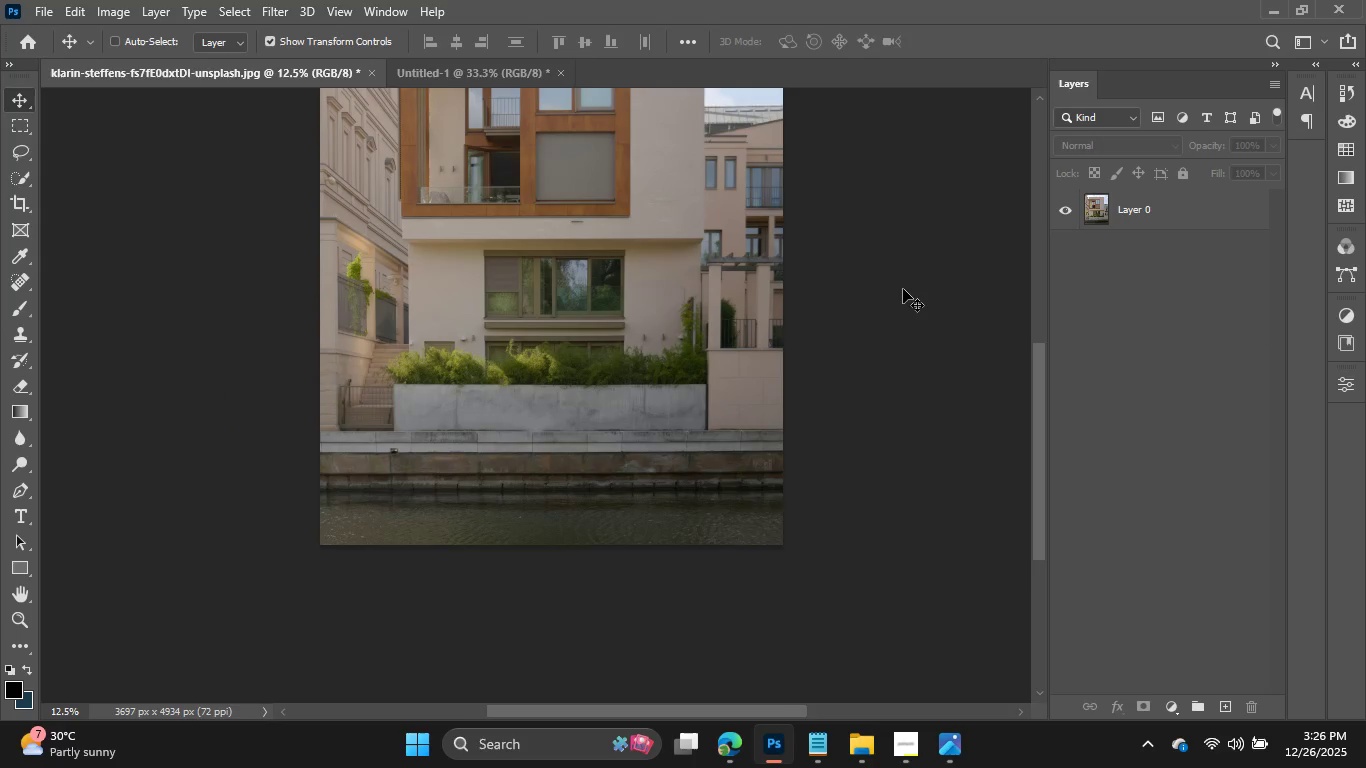 
key(Control+ControlLeft)
 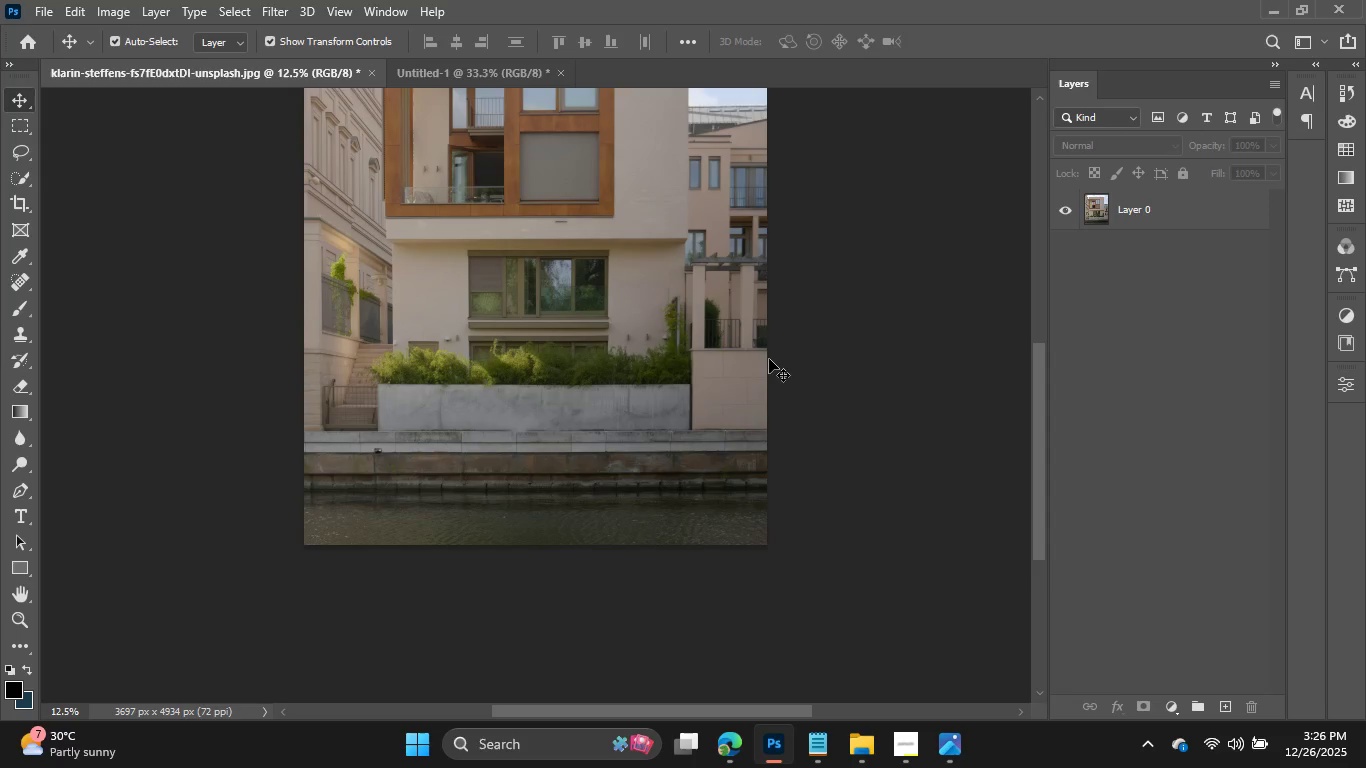 
wait(6.94)
 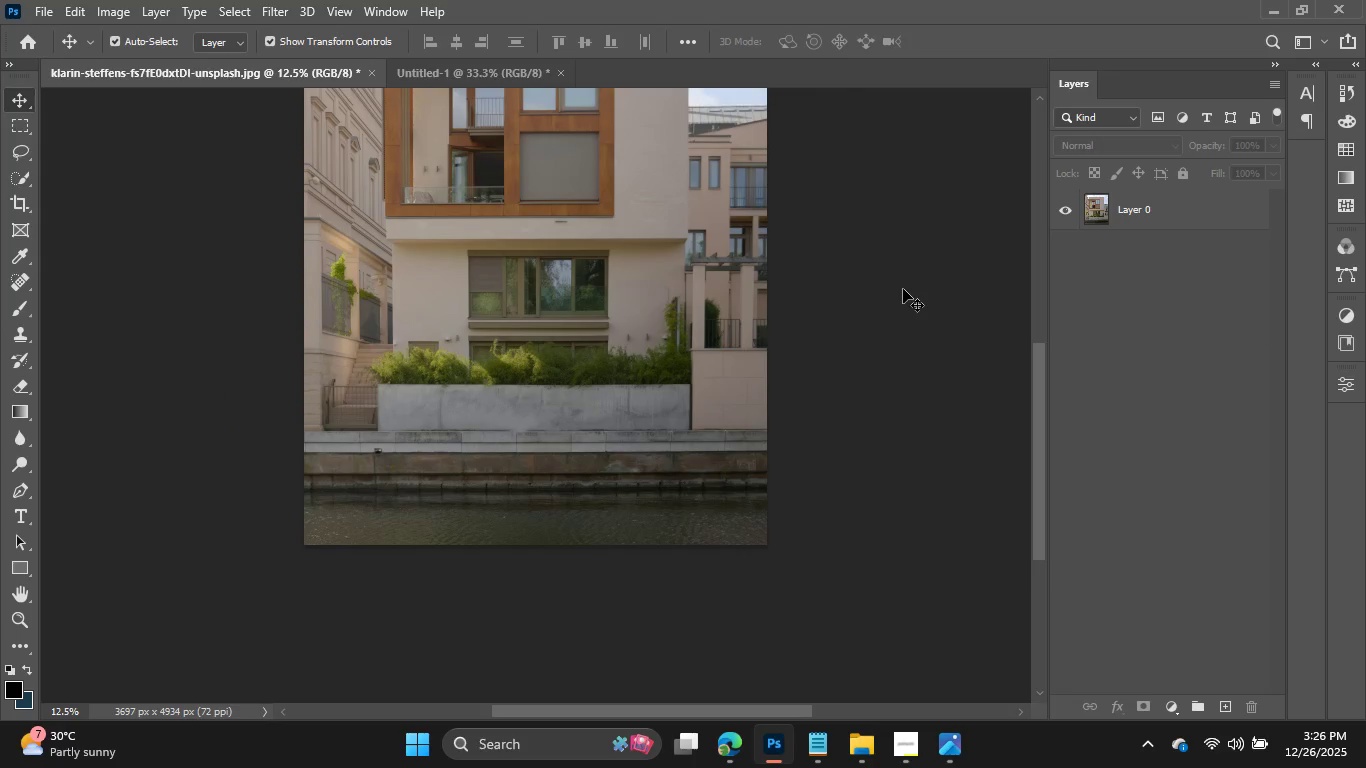 
key(Control+Equal)
 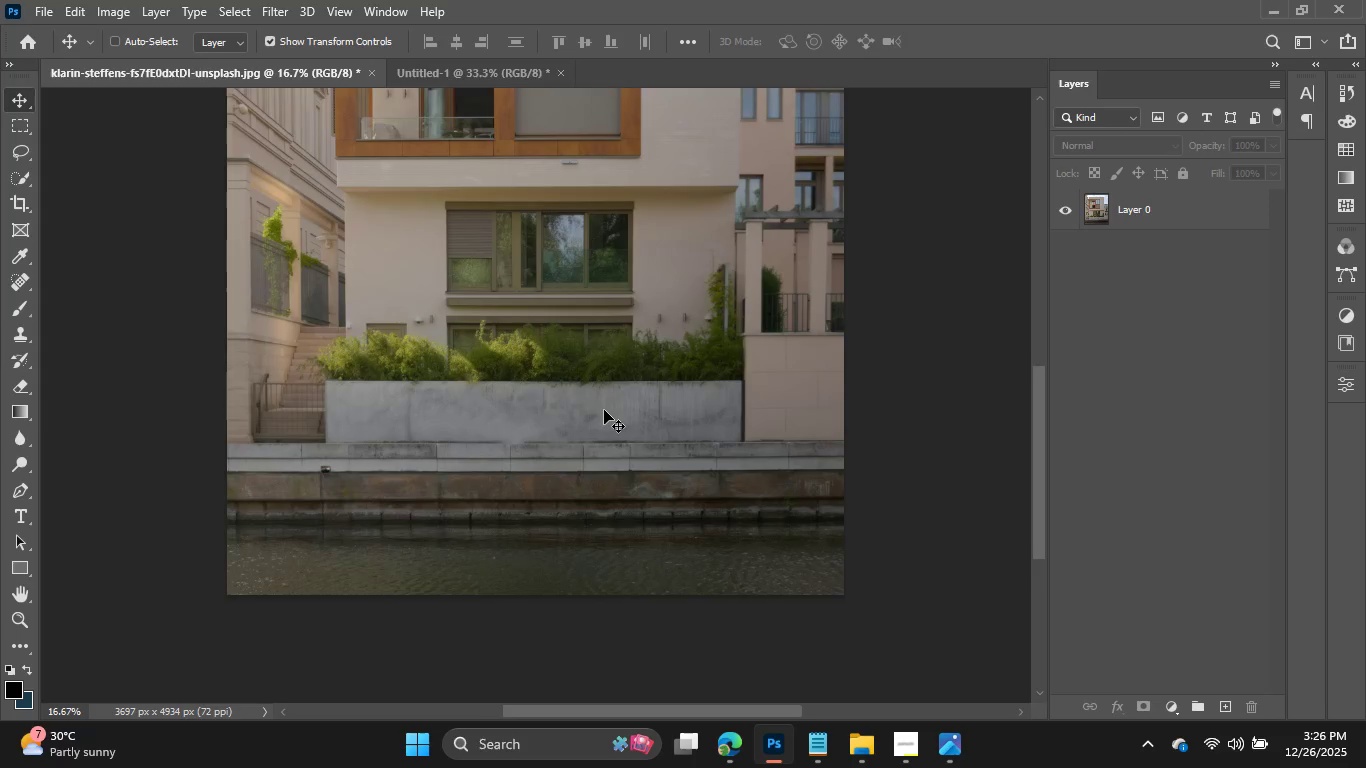 
key(Control+Equal)
 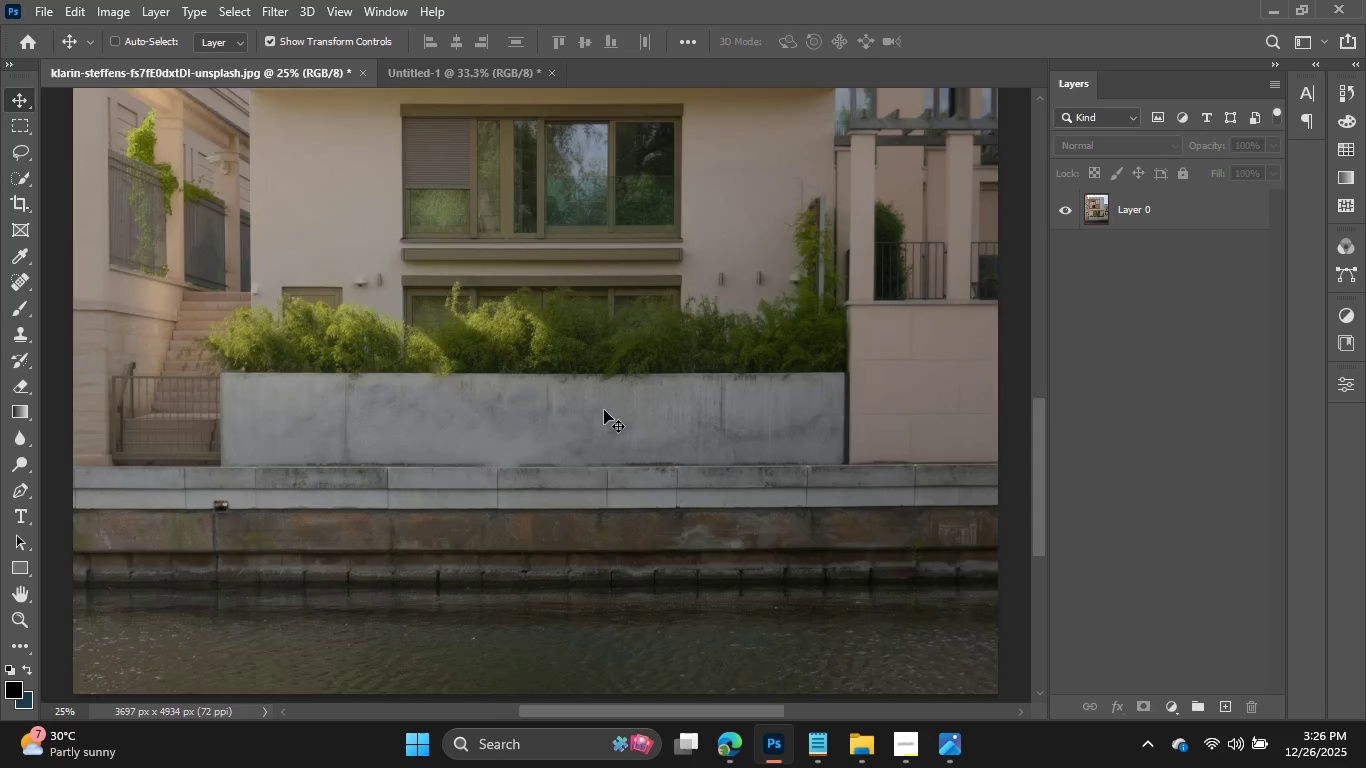 
key(Control+Equal)
 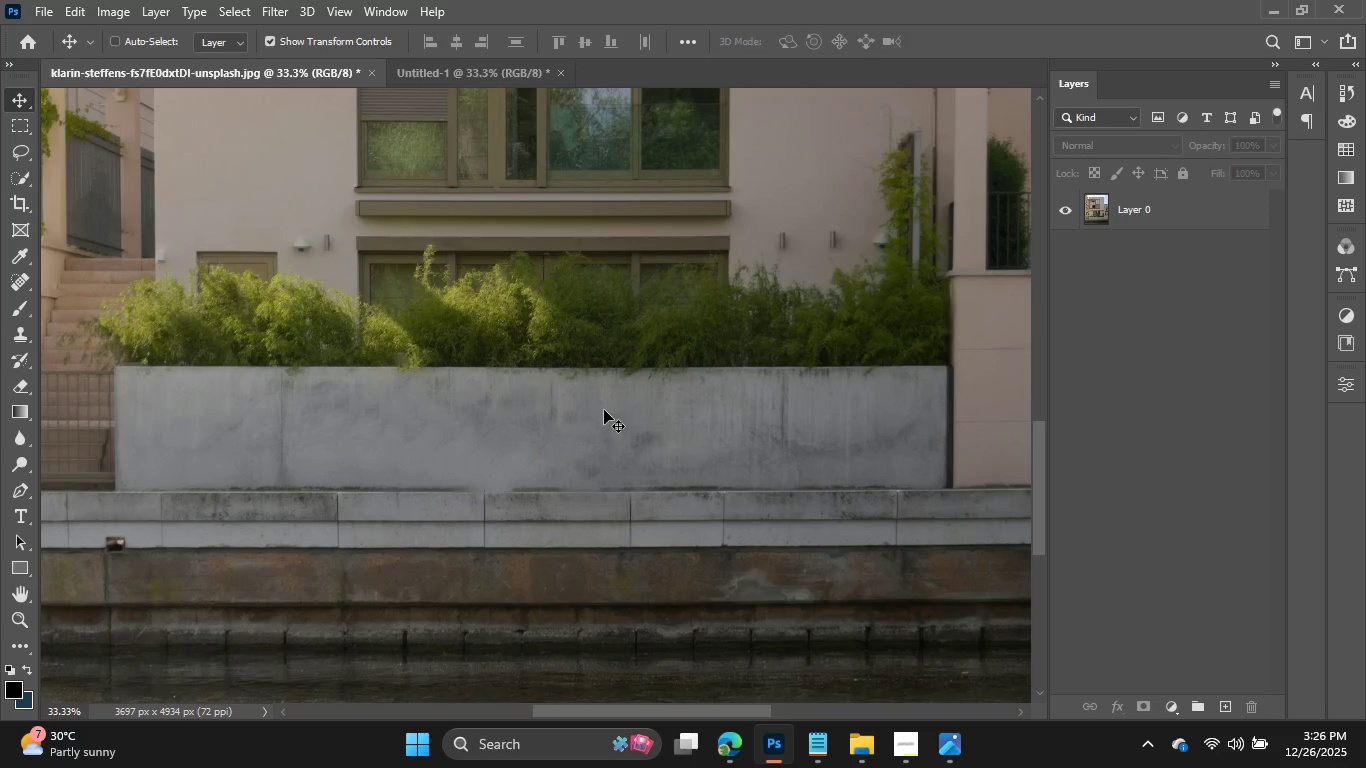 
key(Control+Equal)
 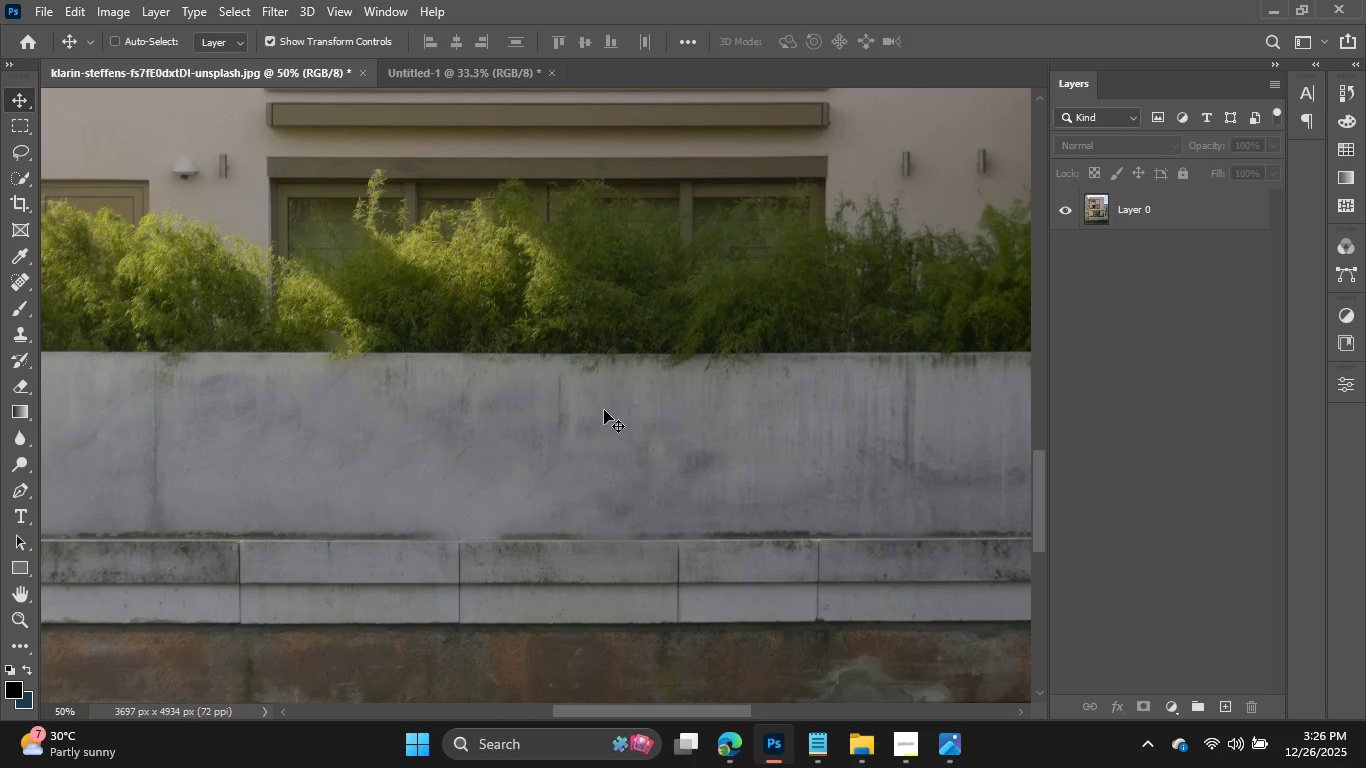 
key(Control+Minus)
 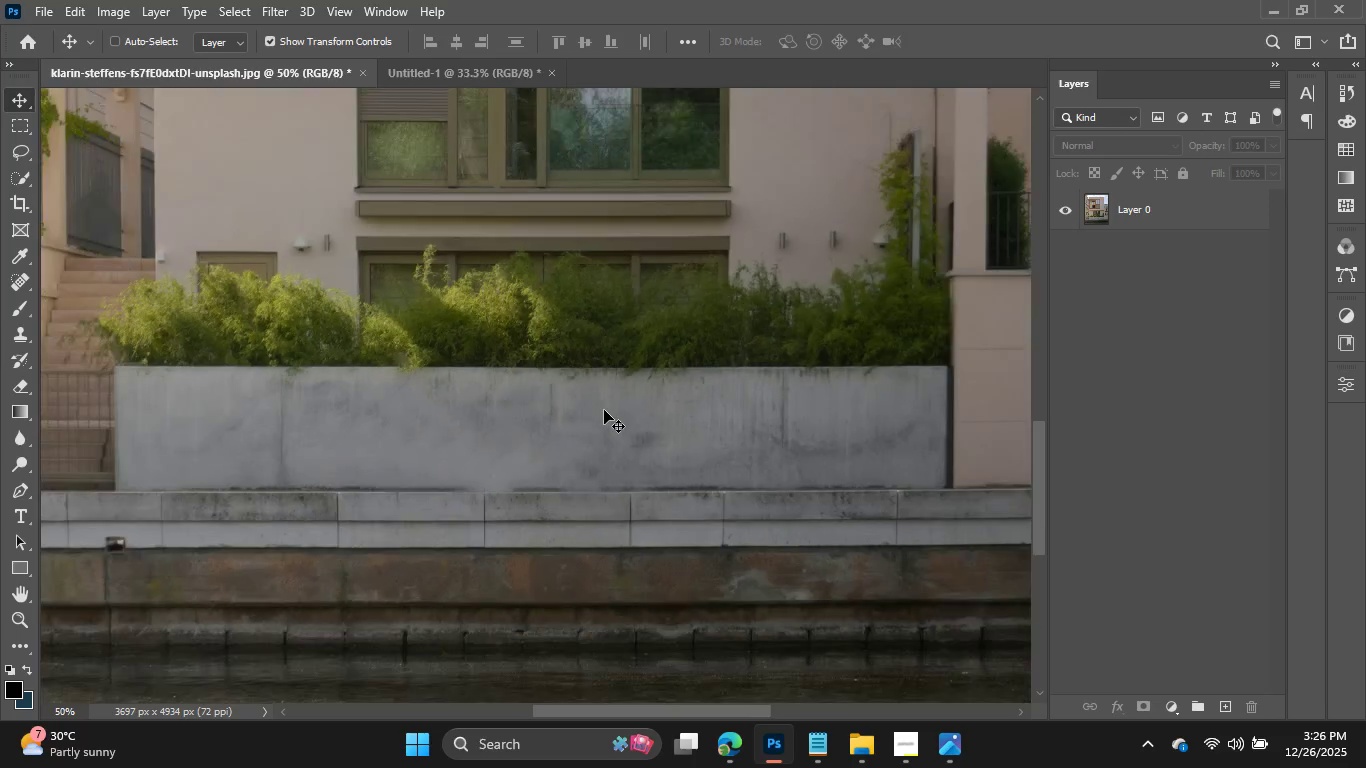 
key(Control+Minus)
 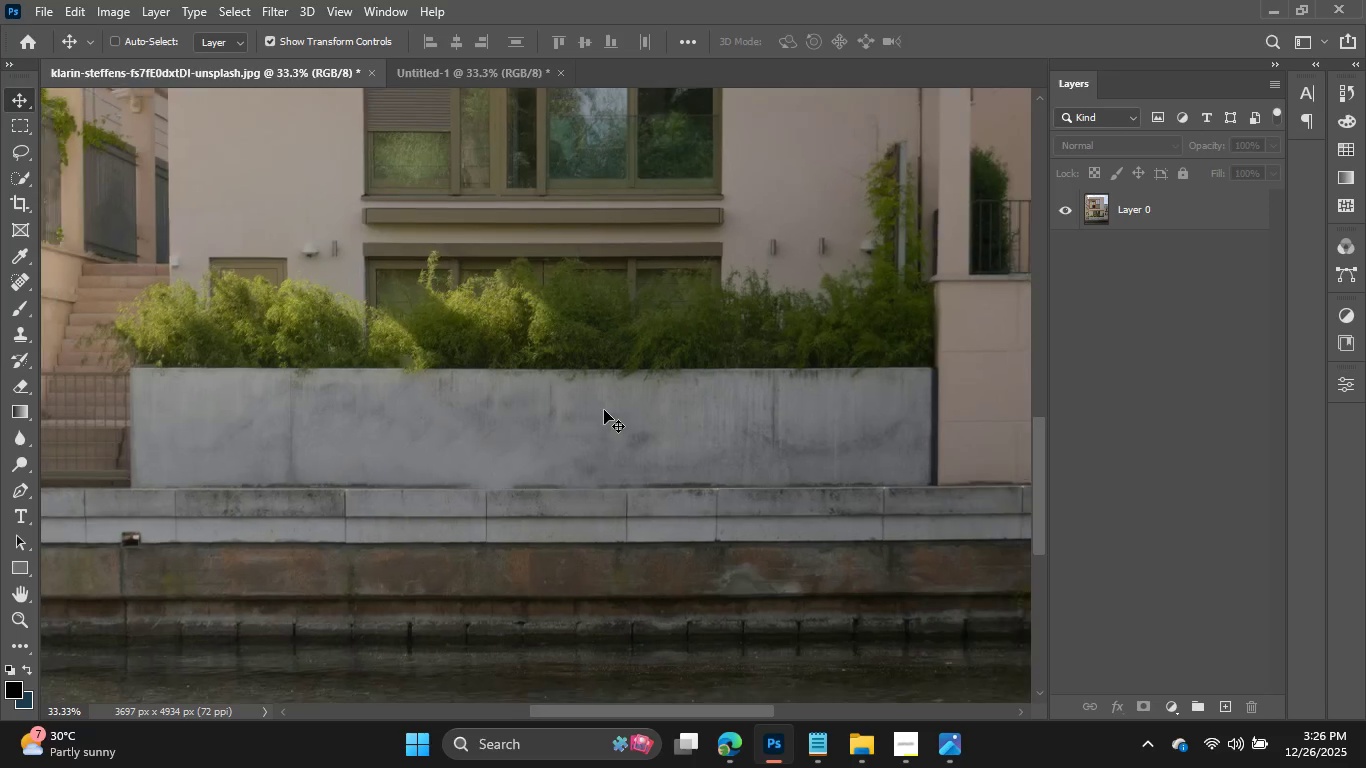 
key(Control+Minus)
 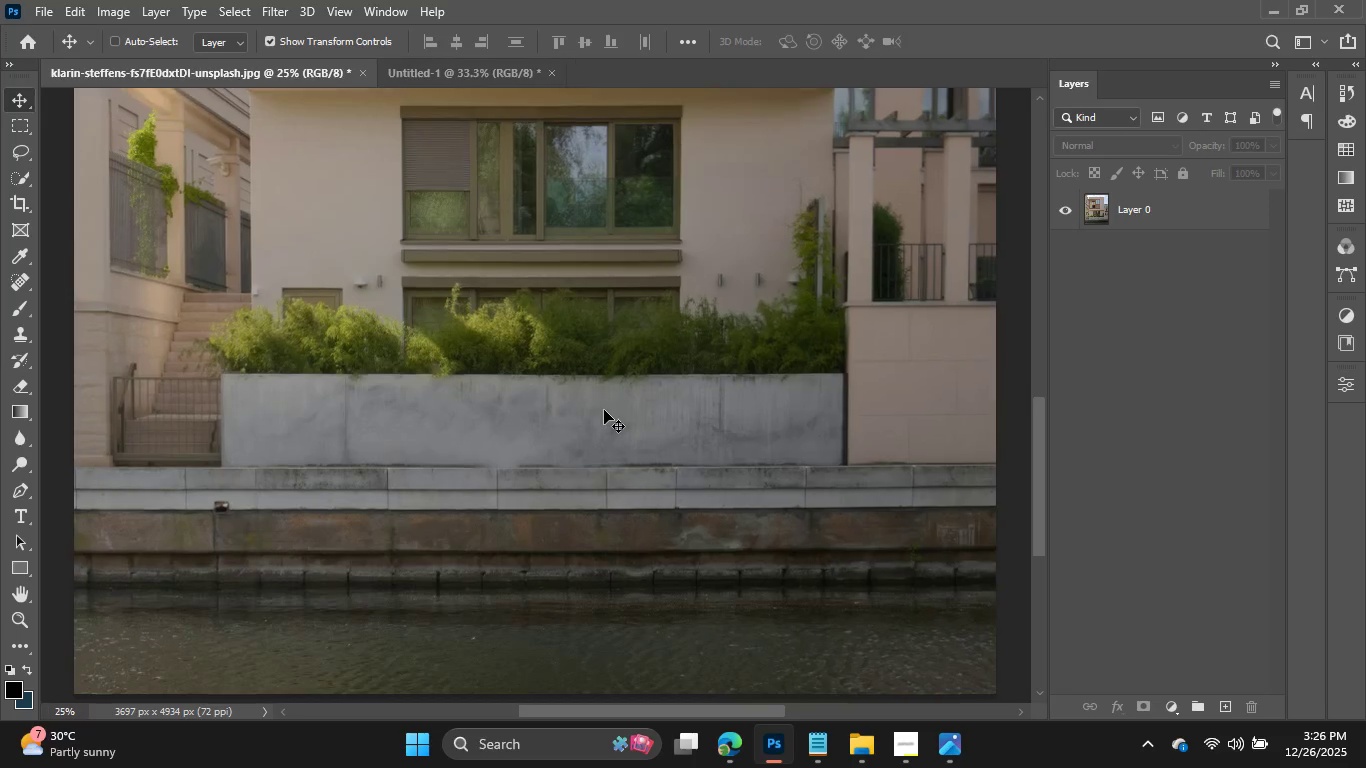 
key(Control+Minus)
 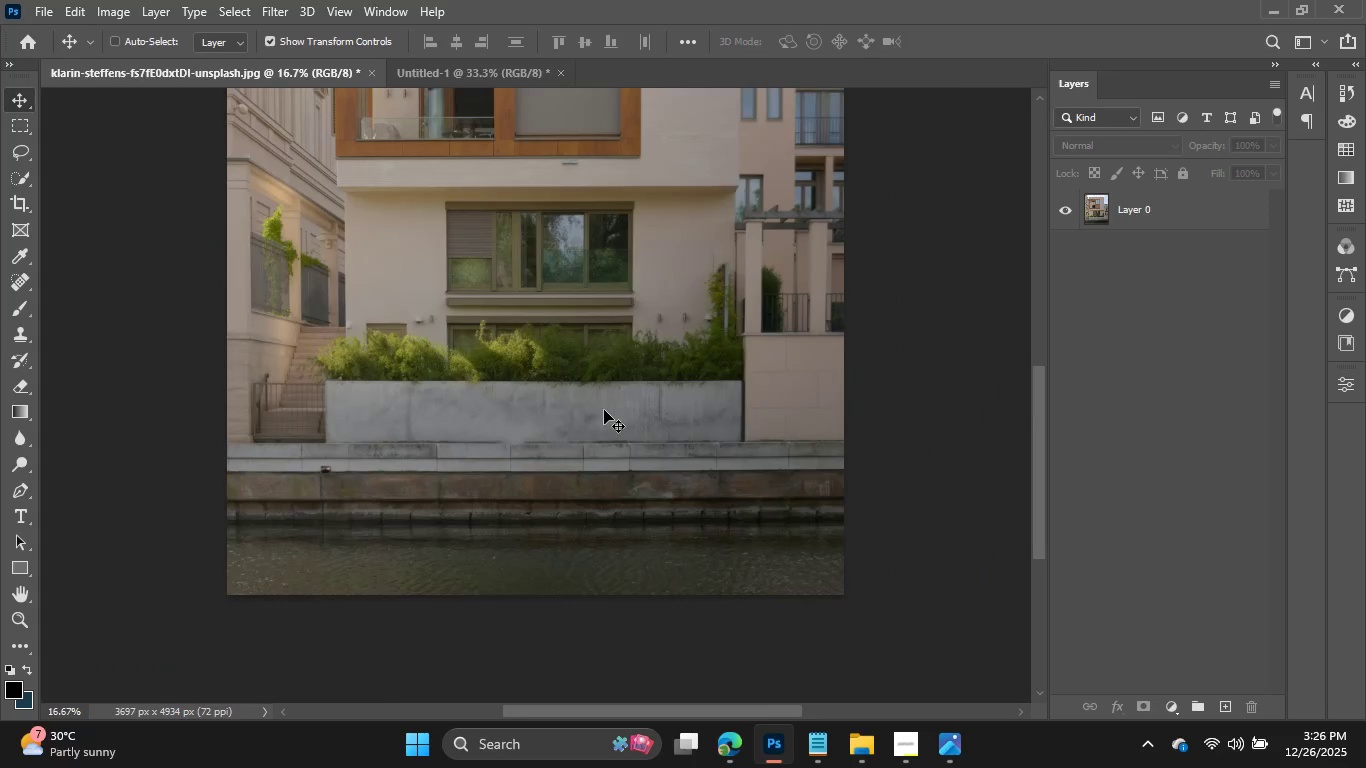 
key(Control+Minus)
 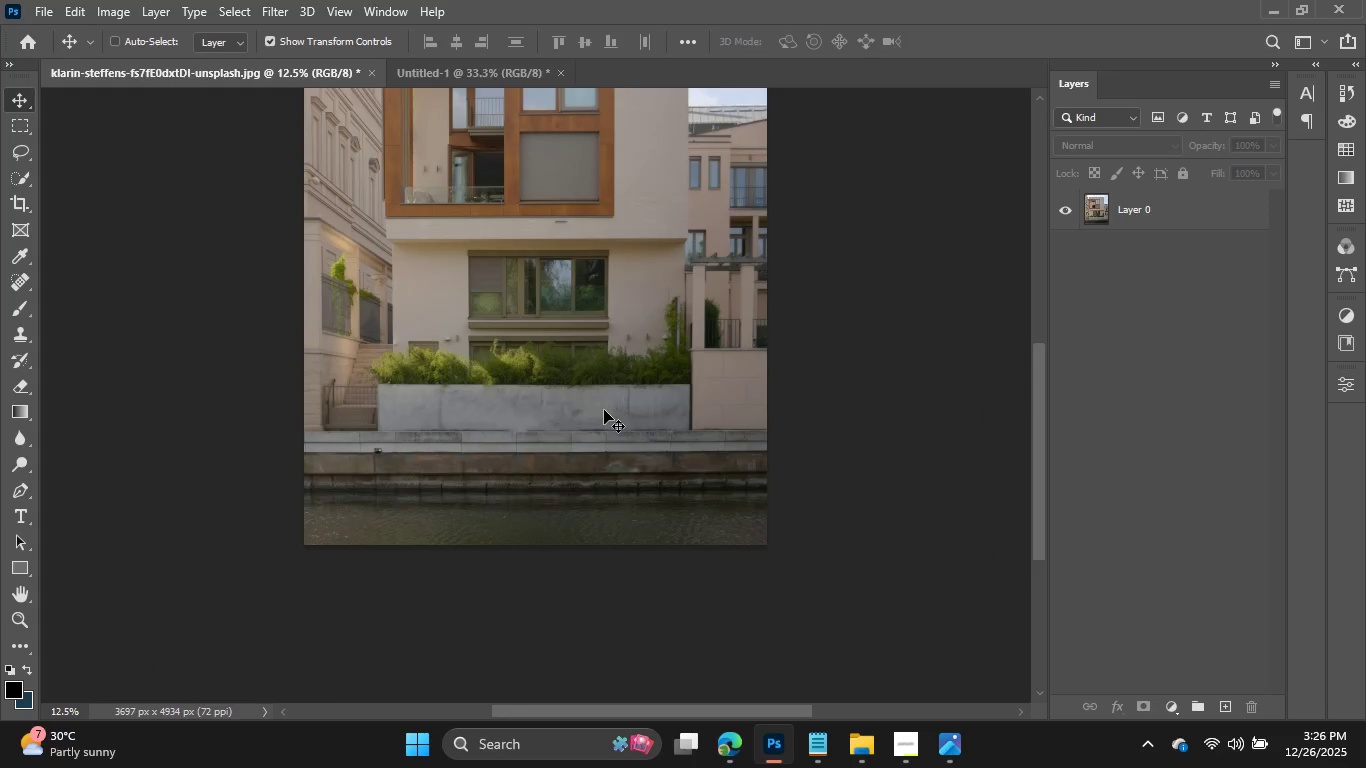 